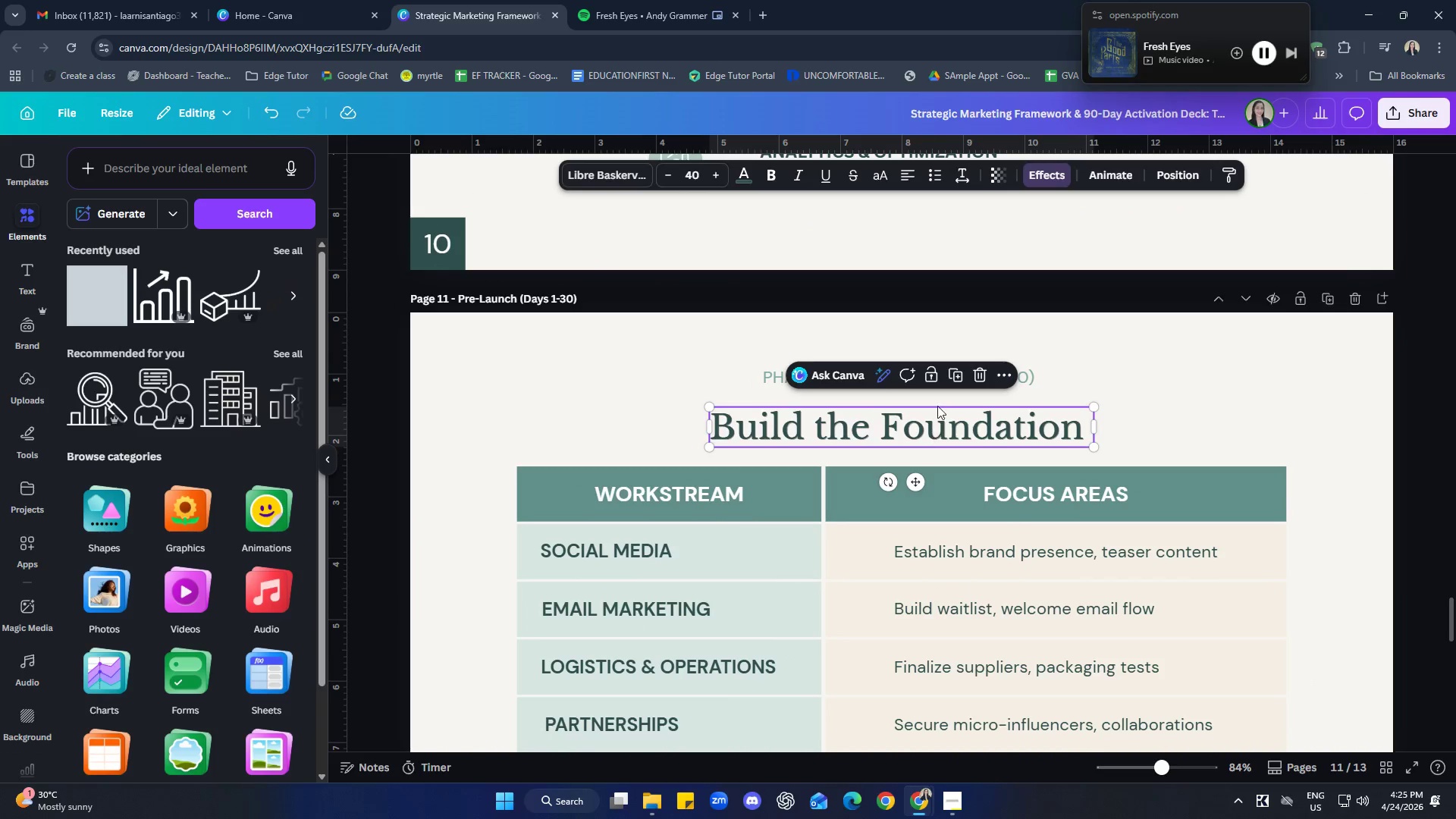 
hold_key(key=ShiftLeft, duration=0.81)
left_click([778, 385])
 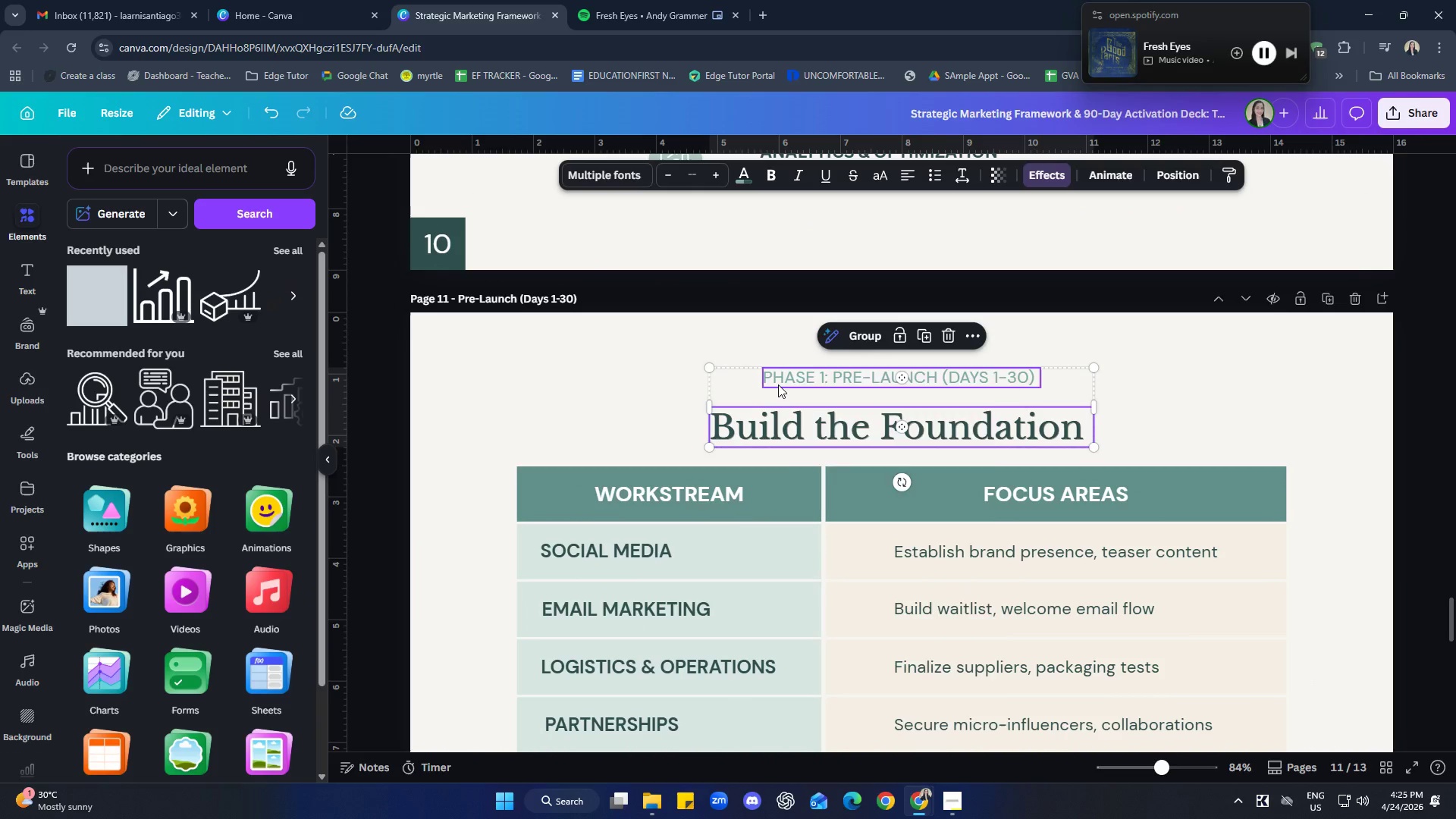 
right_click([778, 384])
 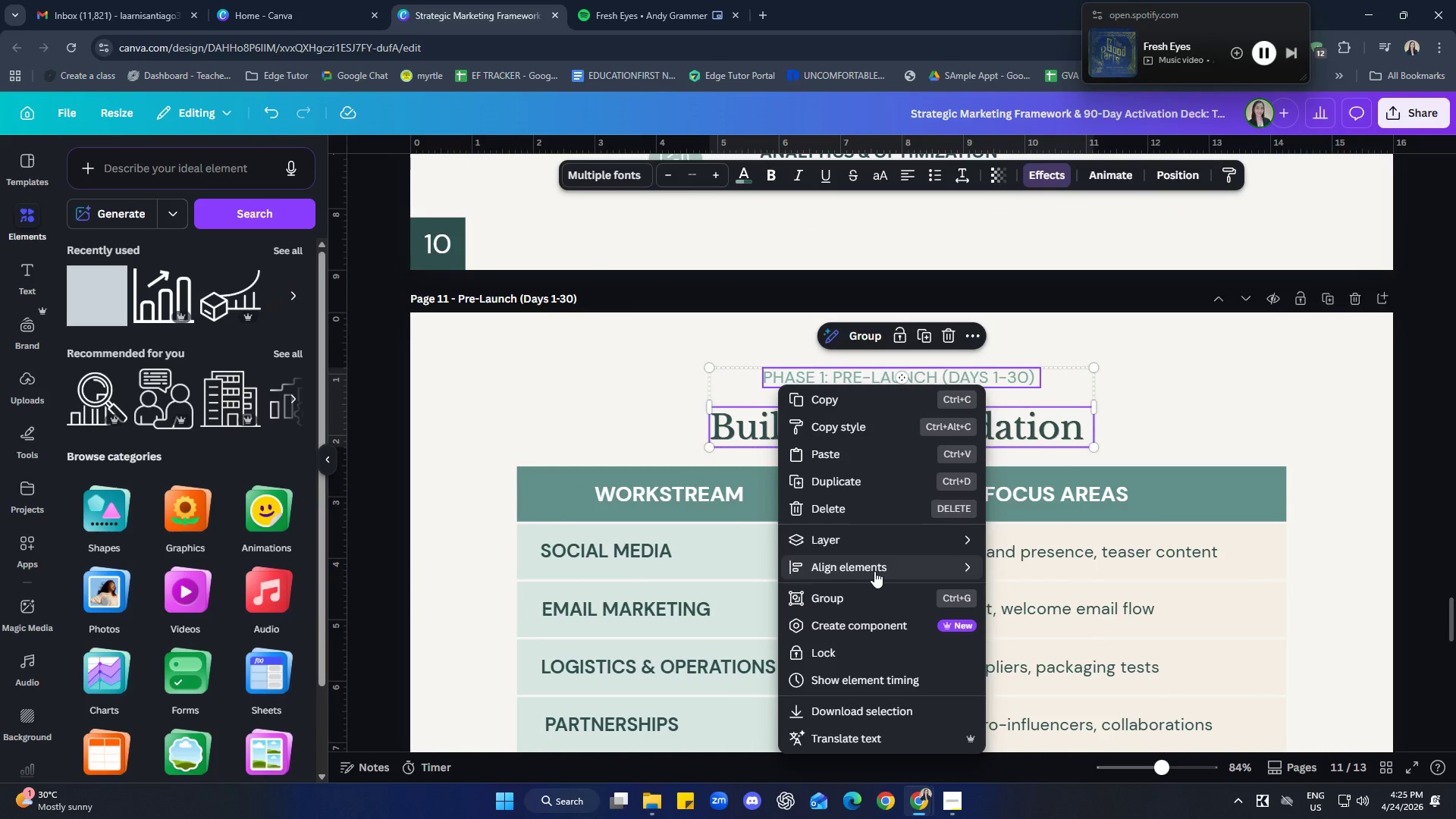 
left_click([1008, 565])
 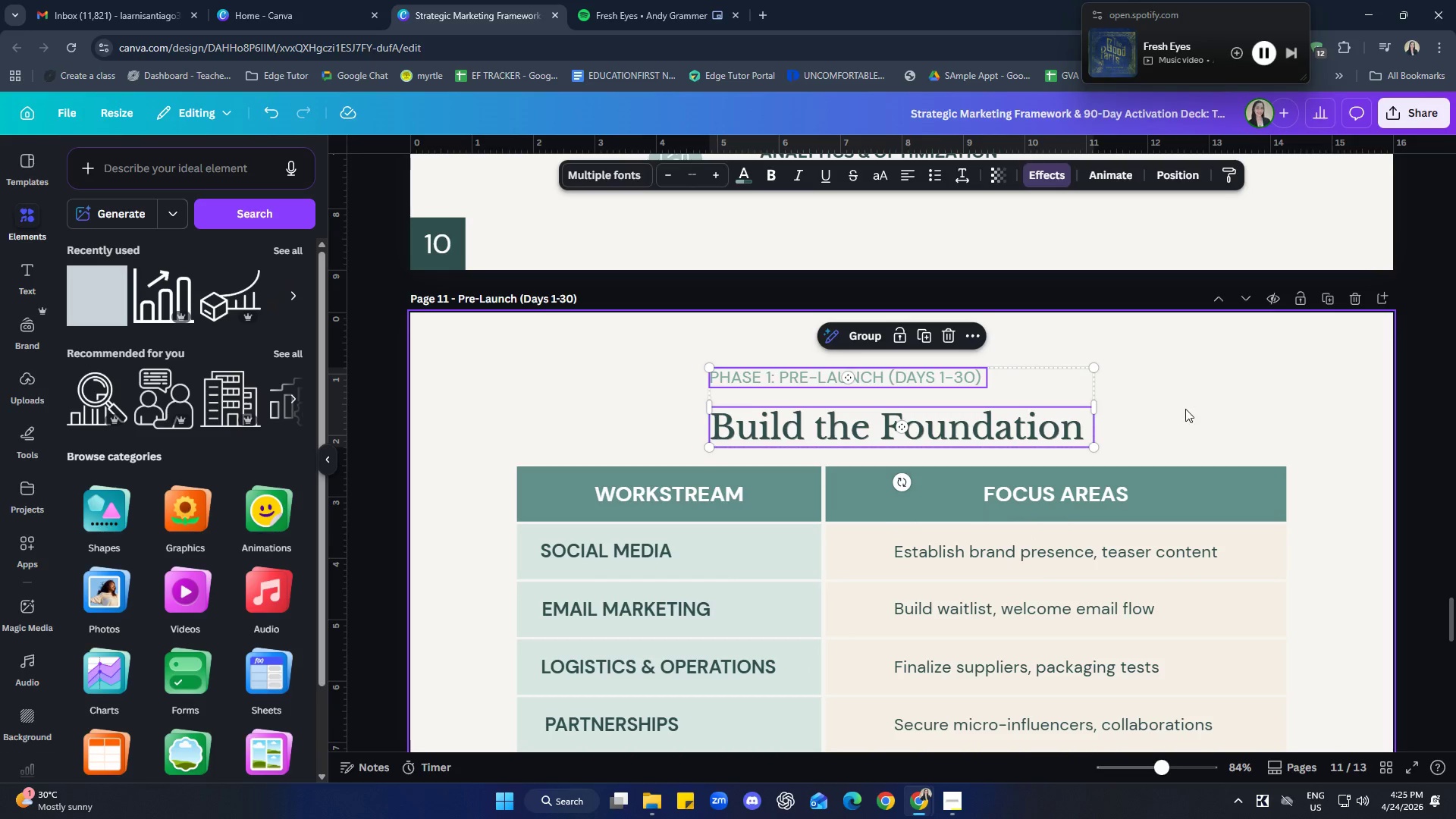 
key(ArrowLeft)
 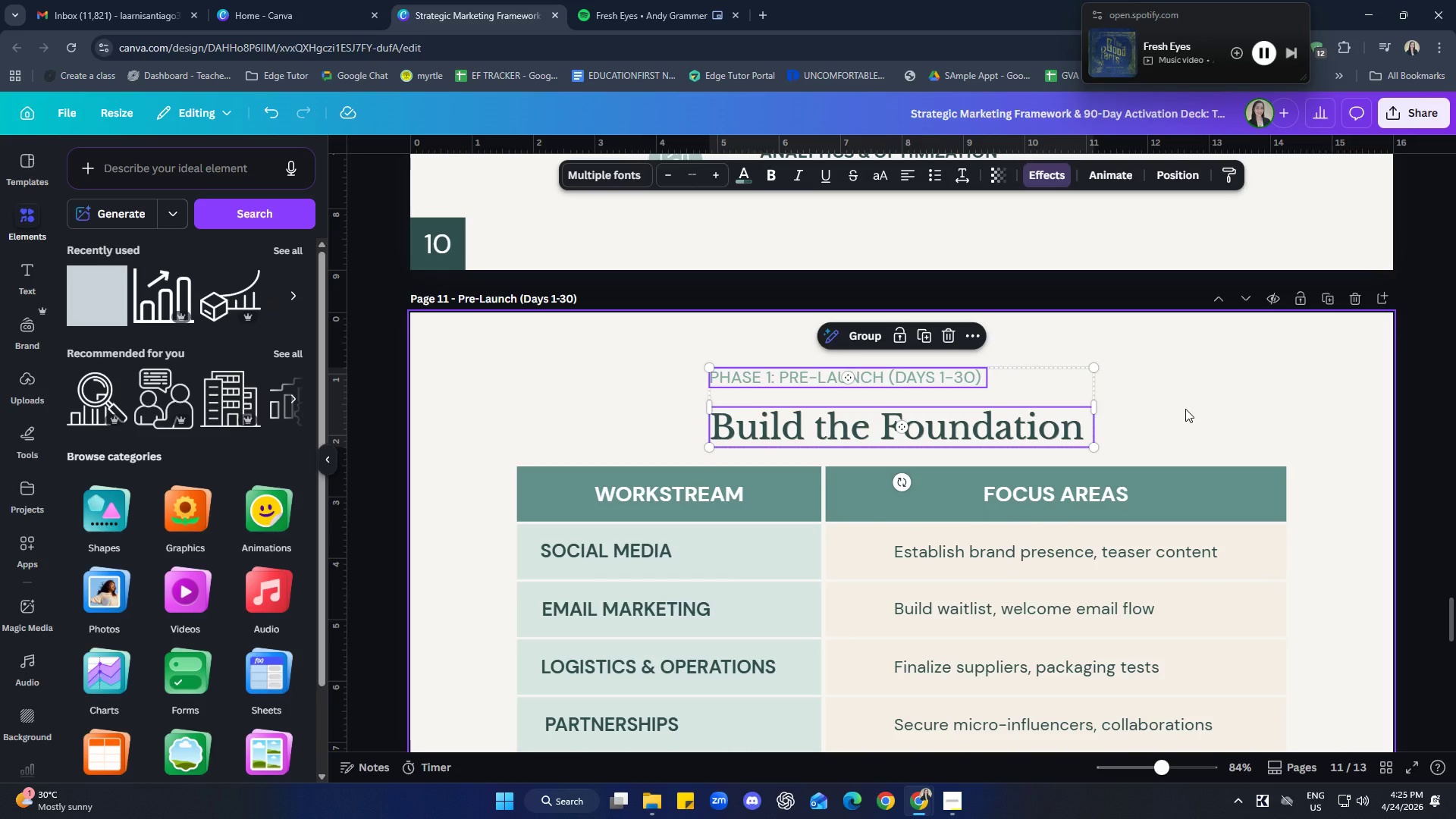 
key(ArrowLeft)
 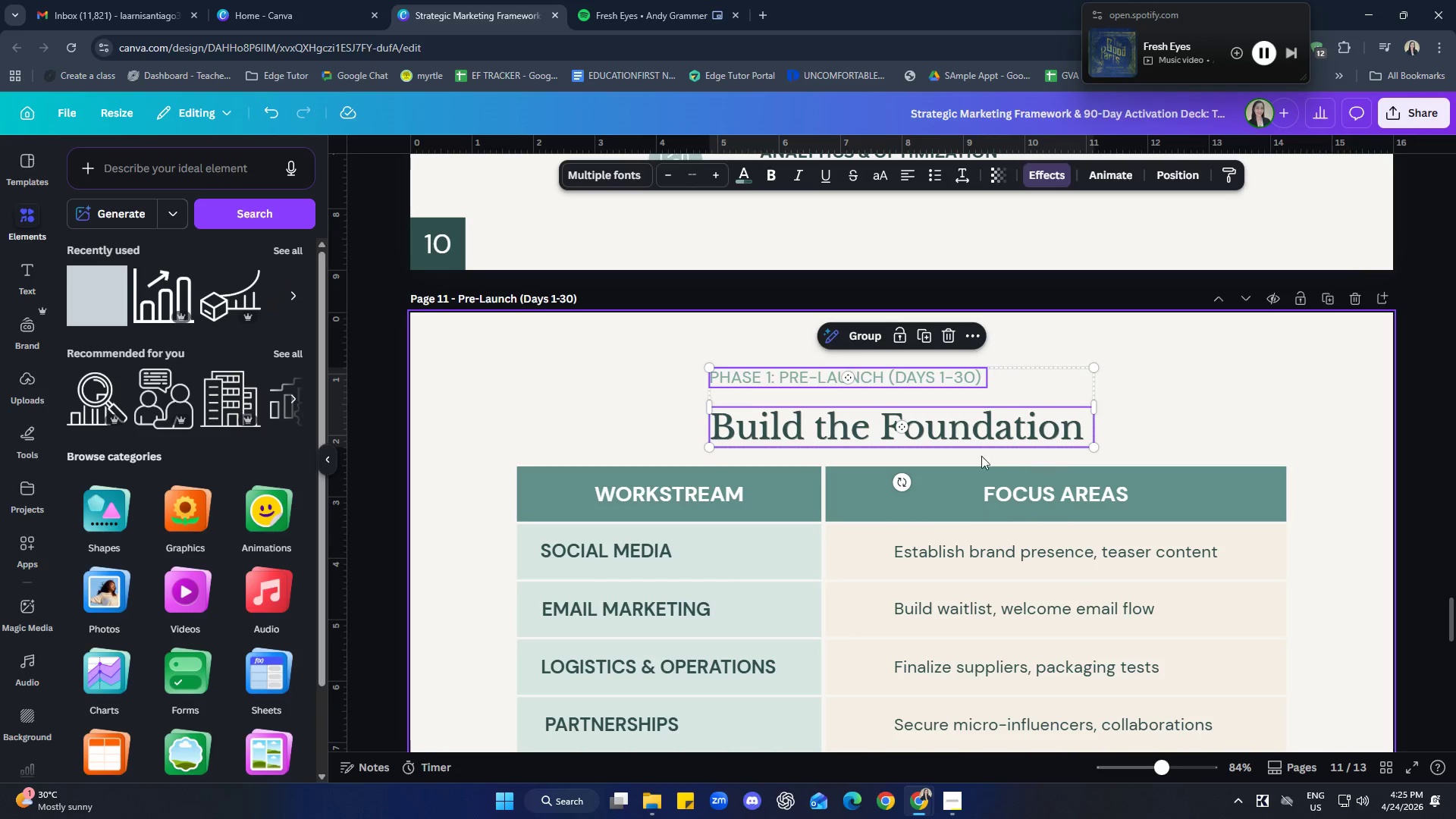 
left_click([974, 434])
 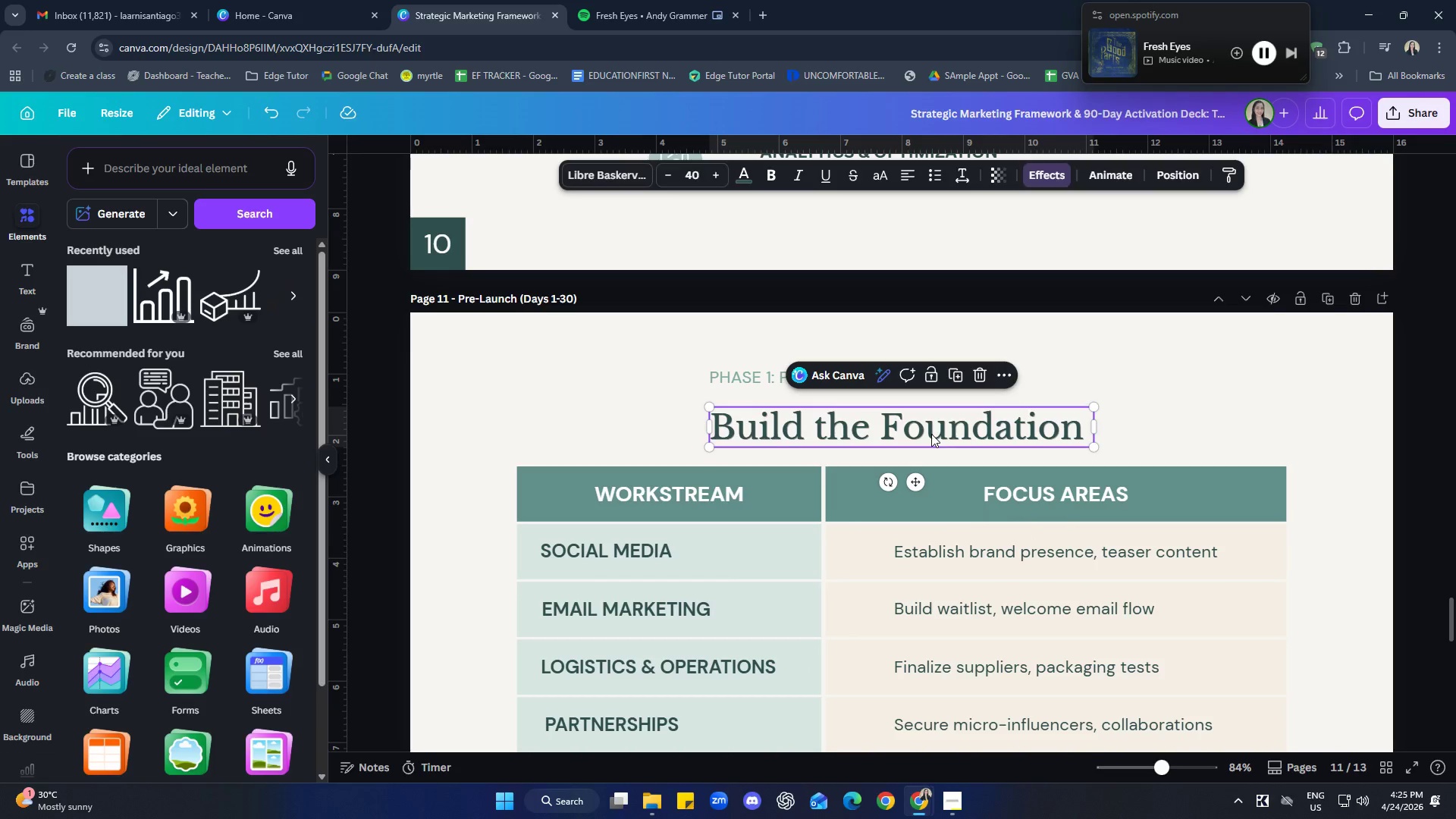 
hold_key(key=ShiftLeft, duration=0.45)
 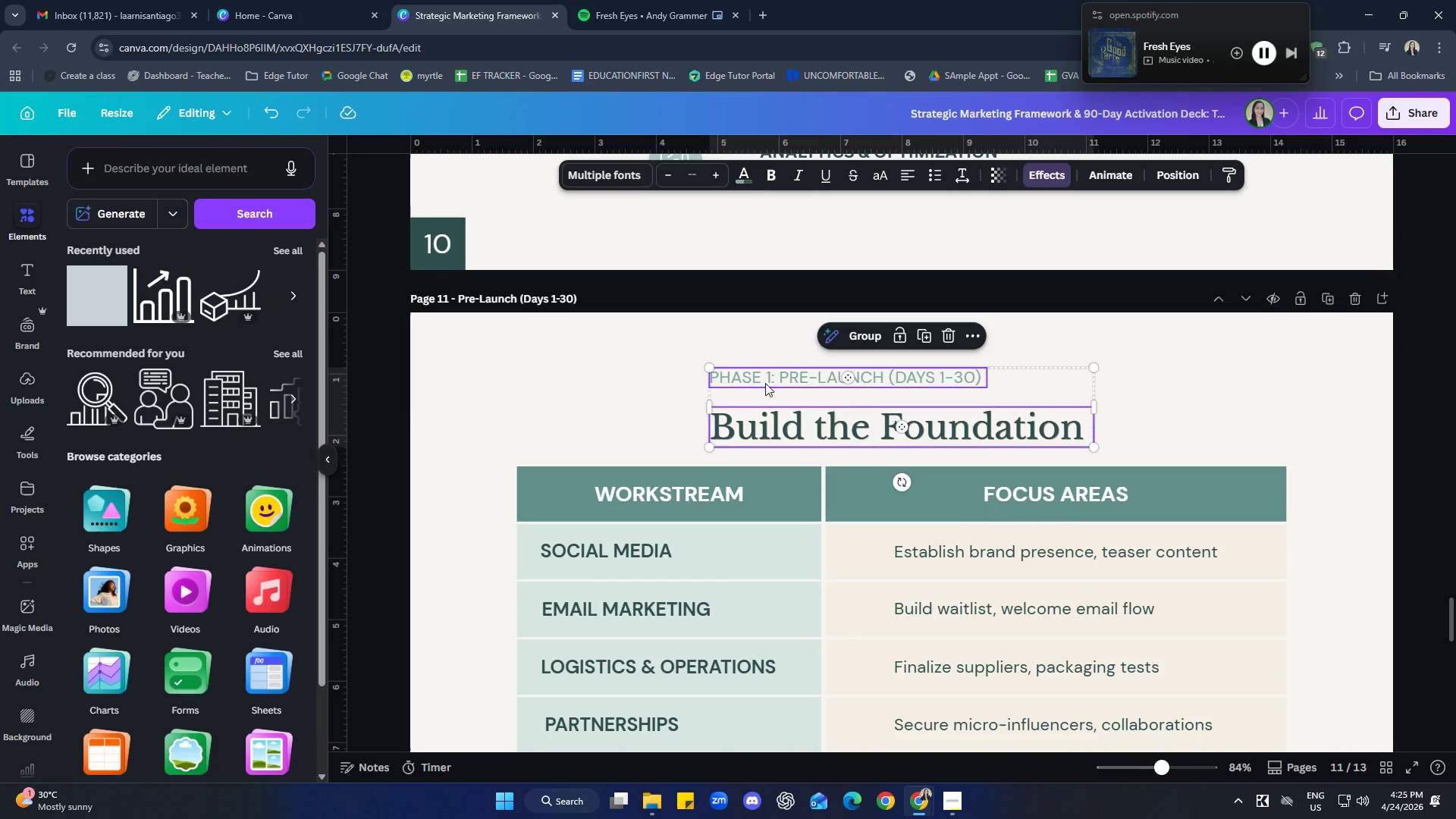 
key(ArrowLeft)
 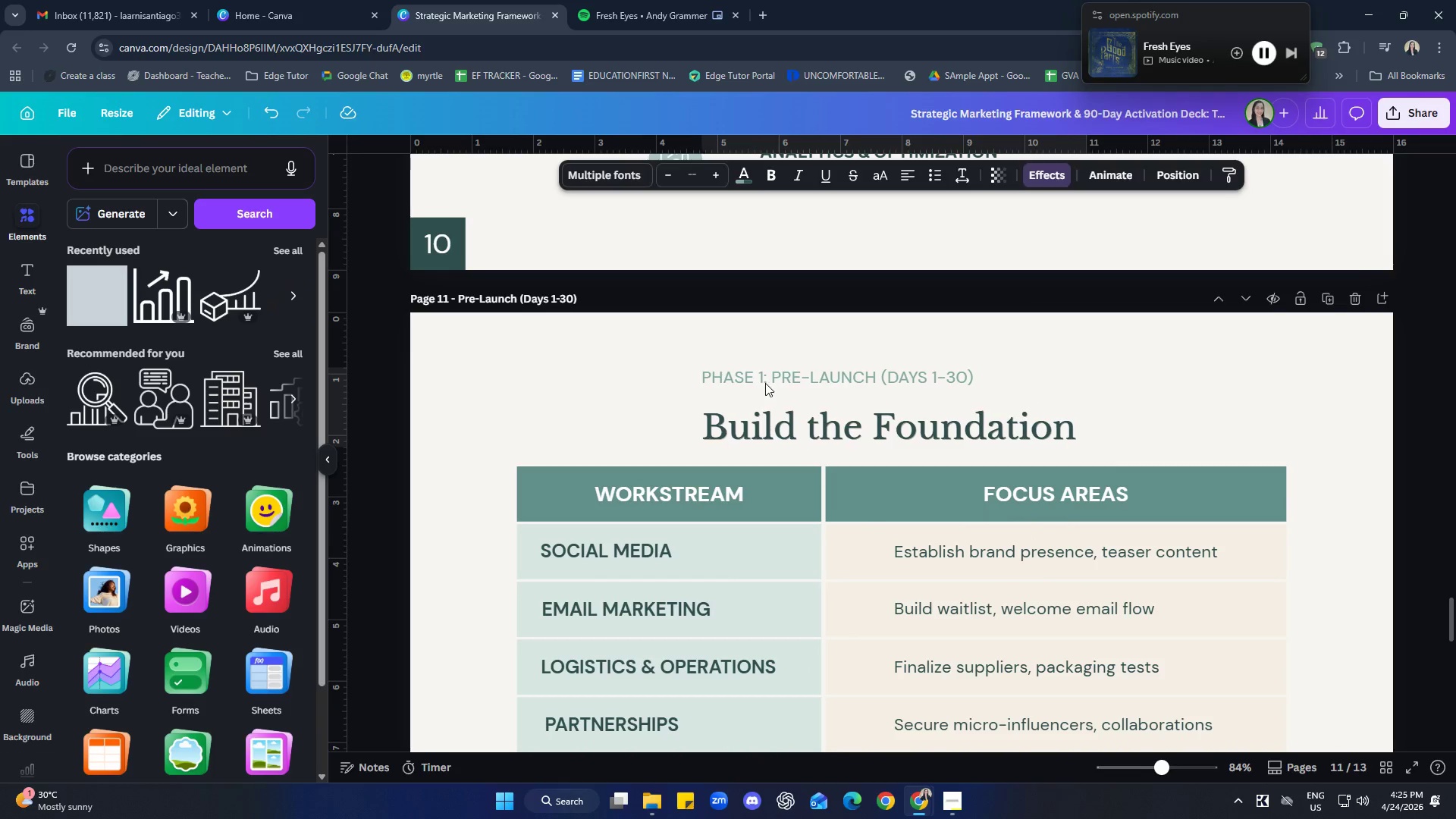 
hold_key(key=ArrowLeft, duration=1.5)
 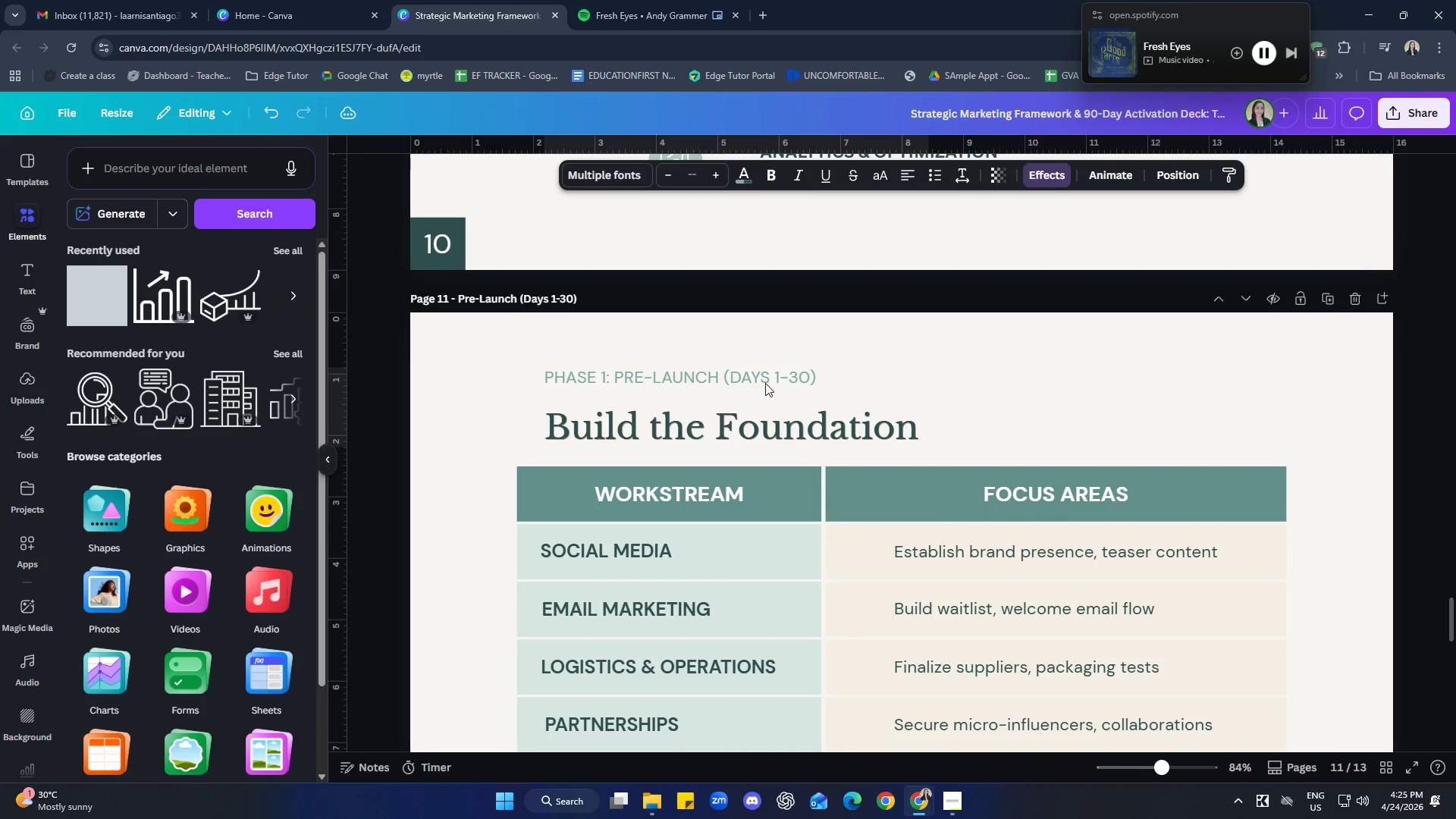 
hold_key(key=ArrowLeft, duration=0.34)
 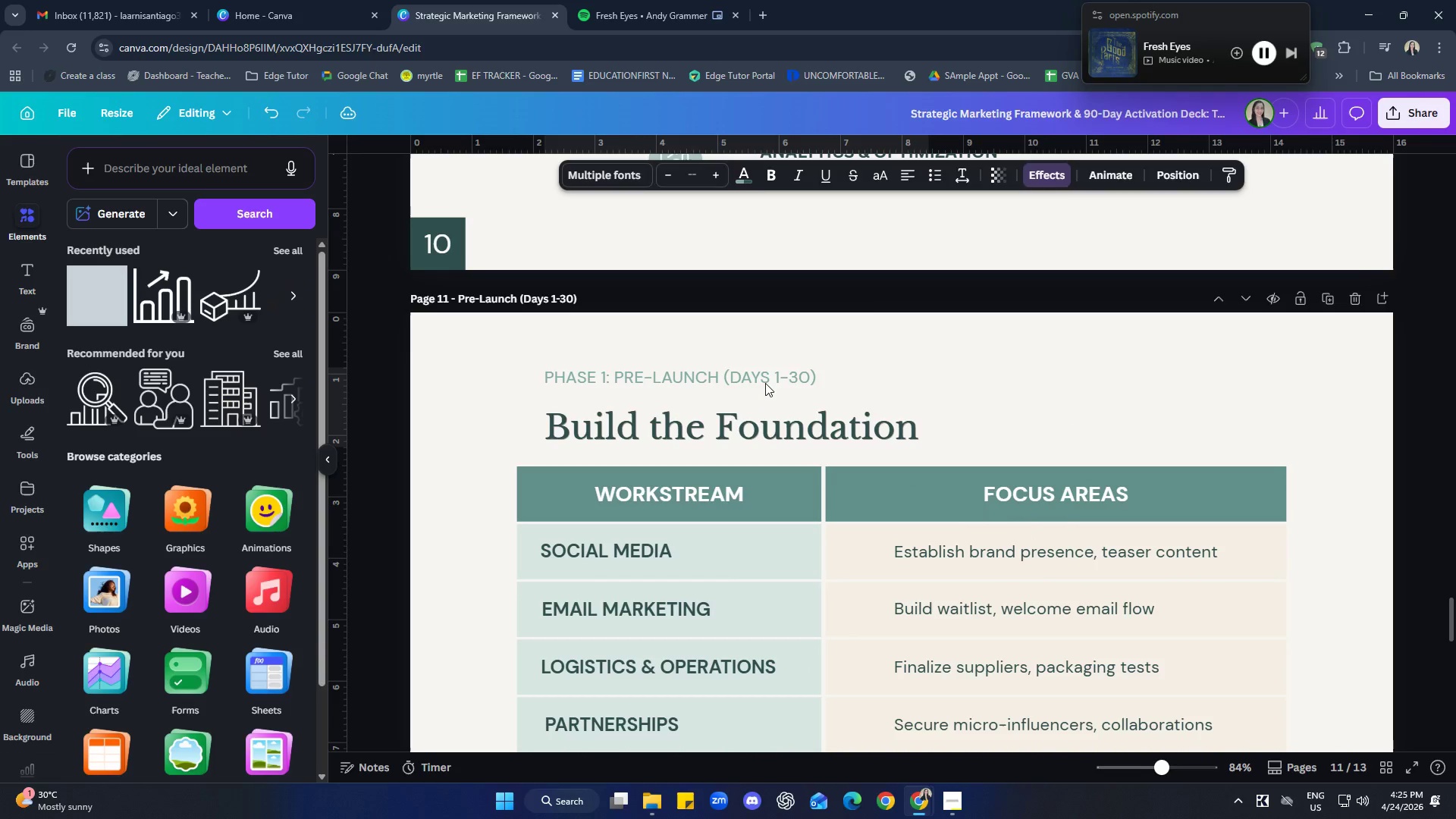 
hold_key(key=ArrowLeft, duration=0.98)
 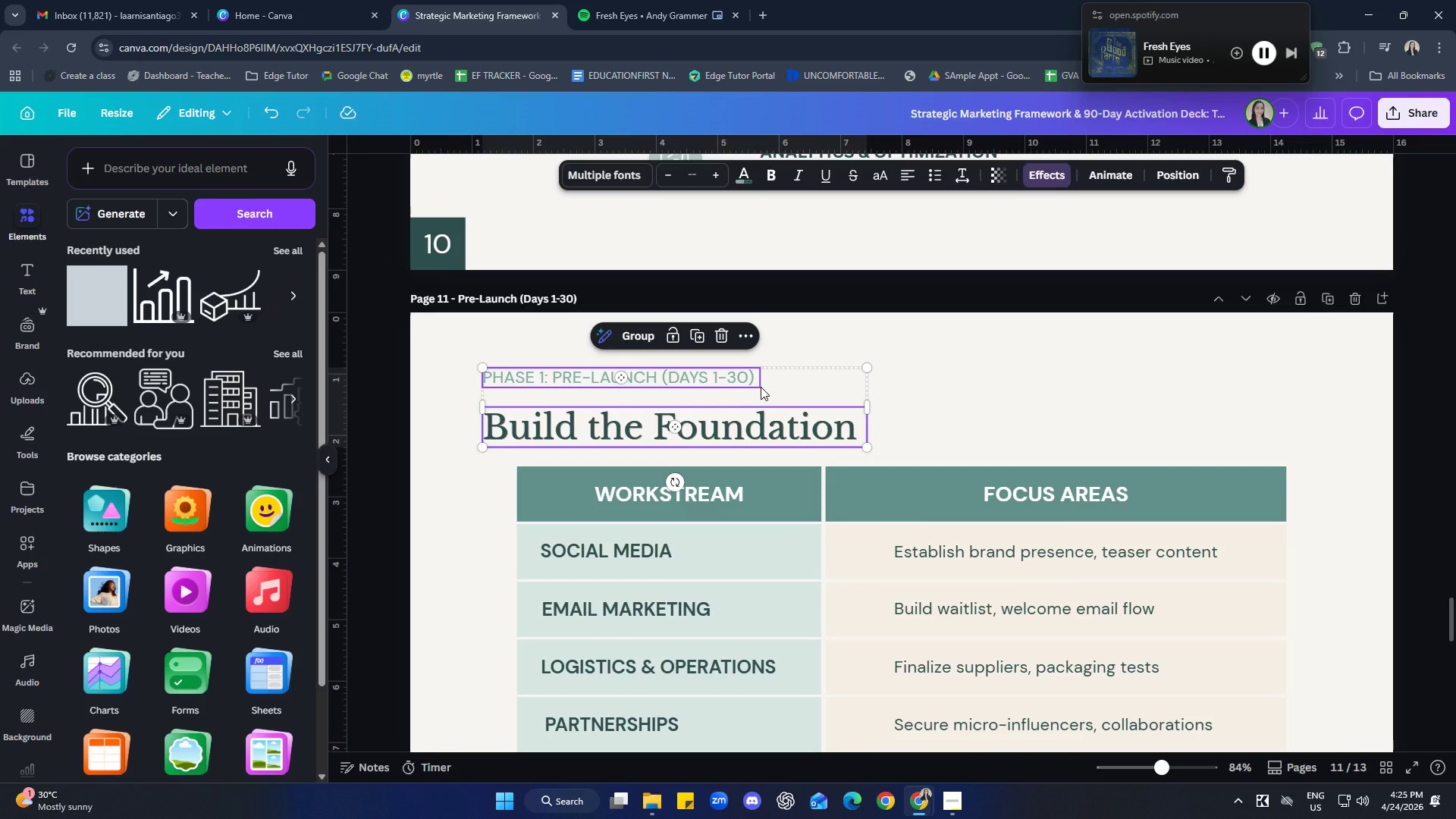 
left_click([996, 412])
 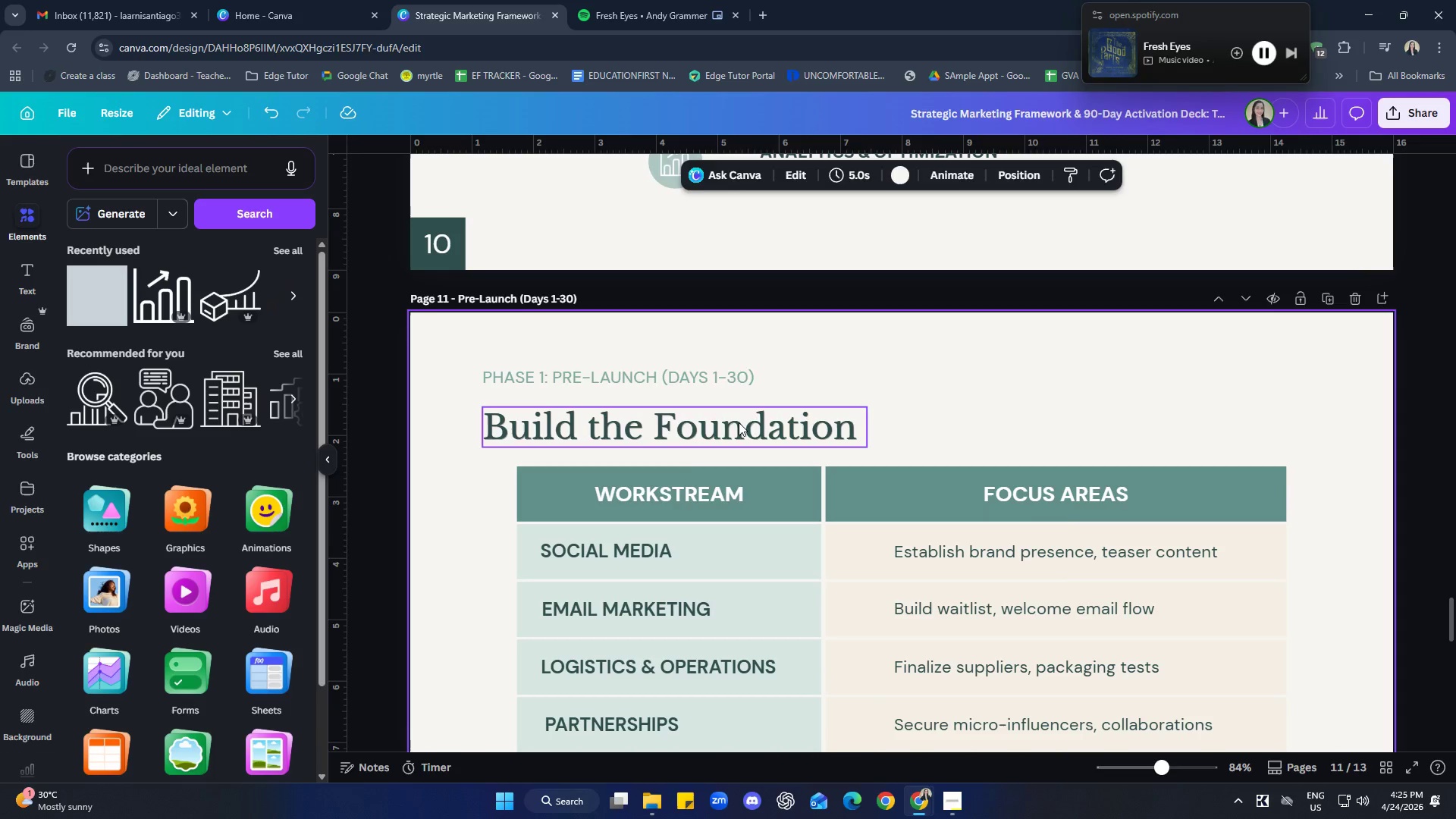 
left_click([723, 419])
 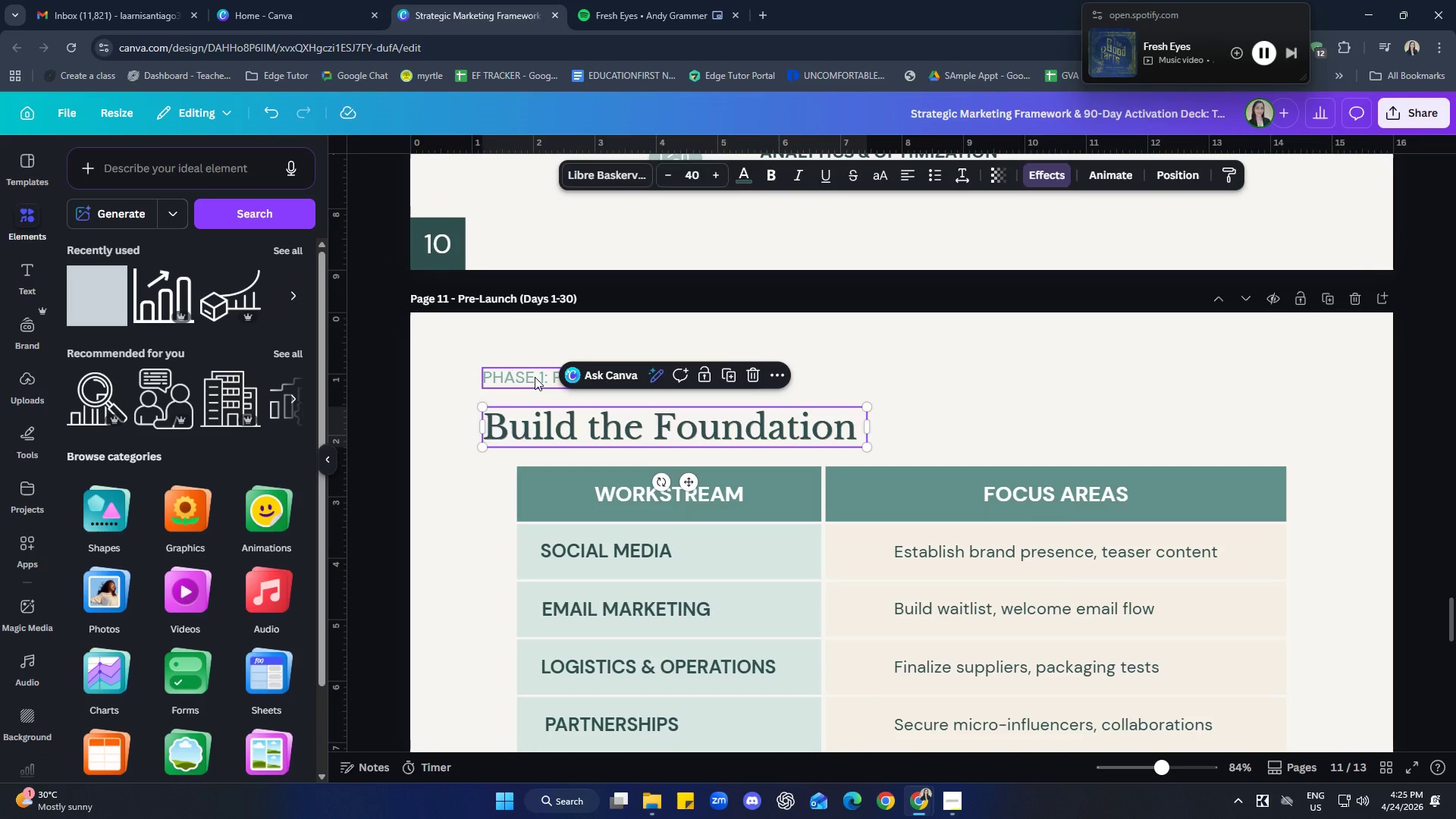 
hold_key(key=ShiftLeft, duration=0.45)
left_click([535, 377])
 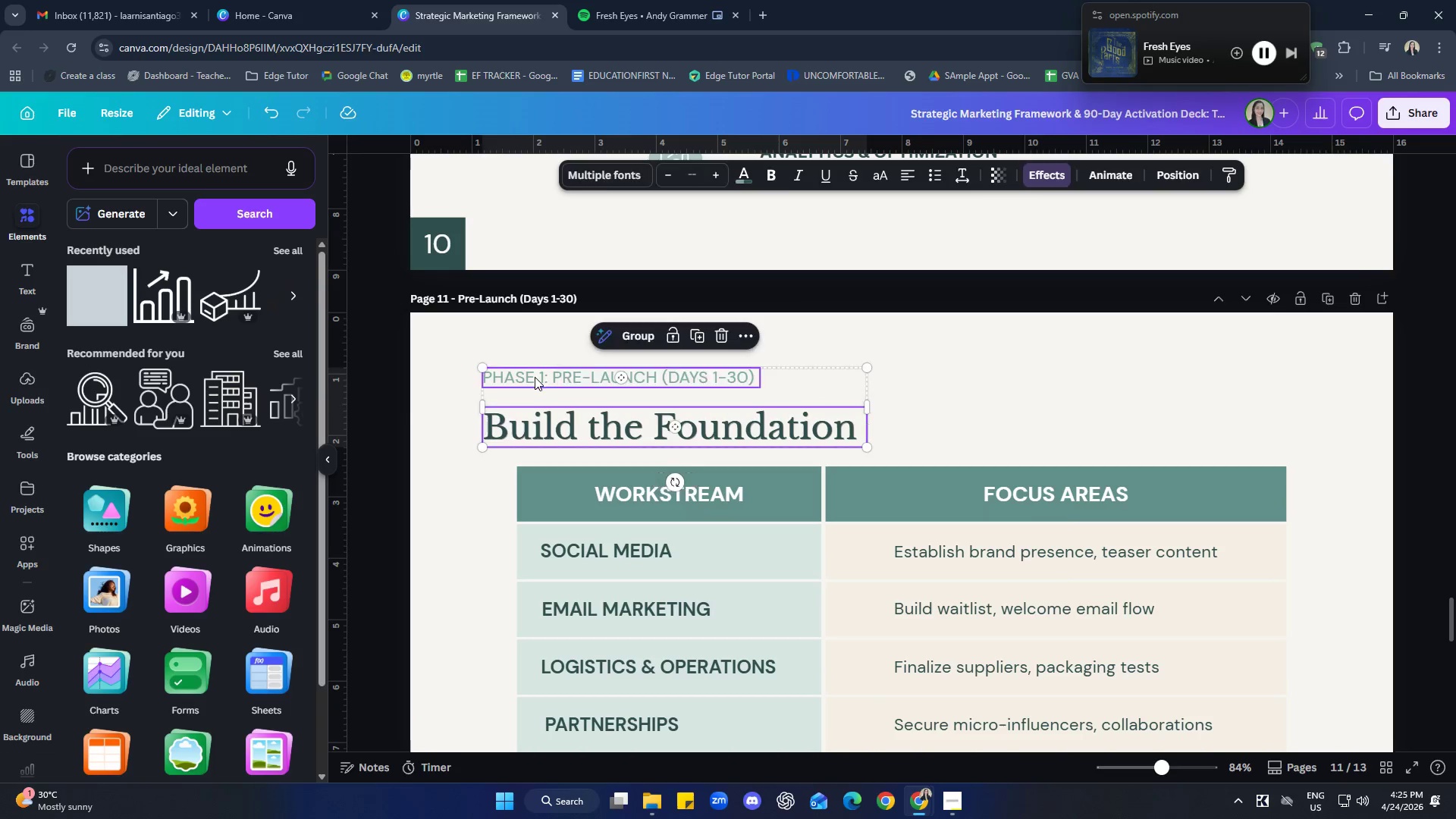 
key(ArrowLeft)
 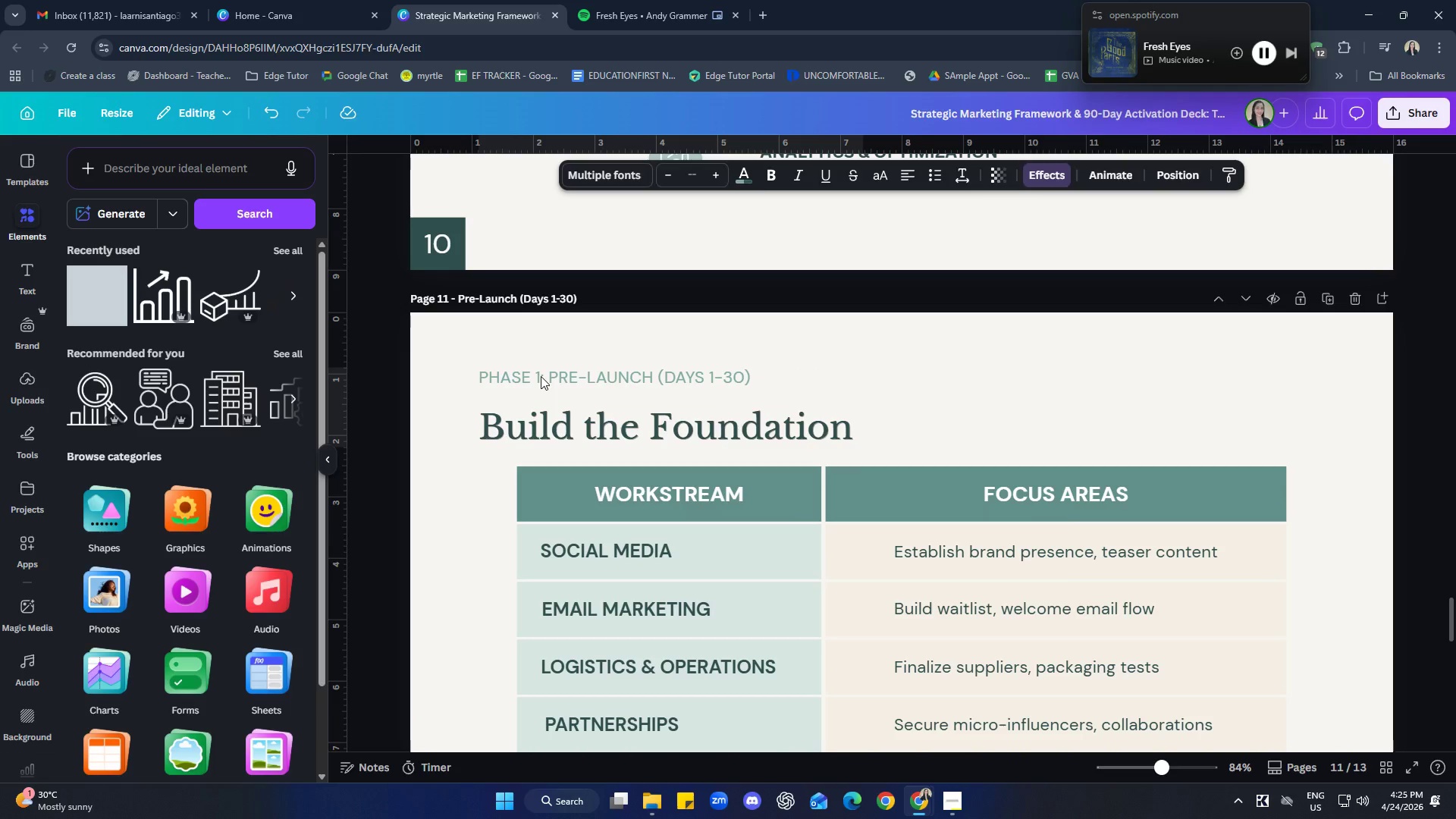 
key(ArrowLeft)
 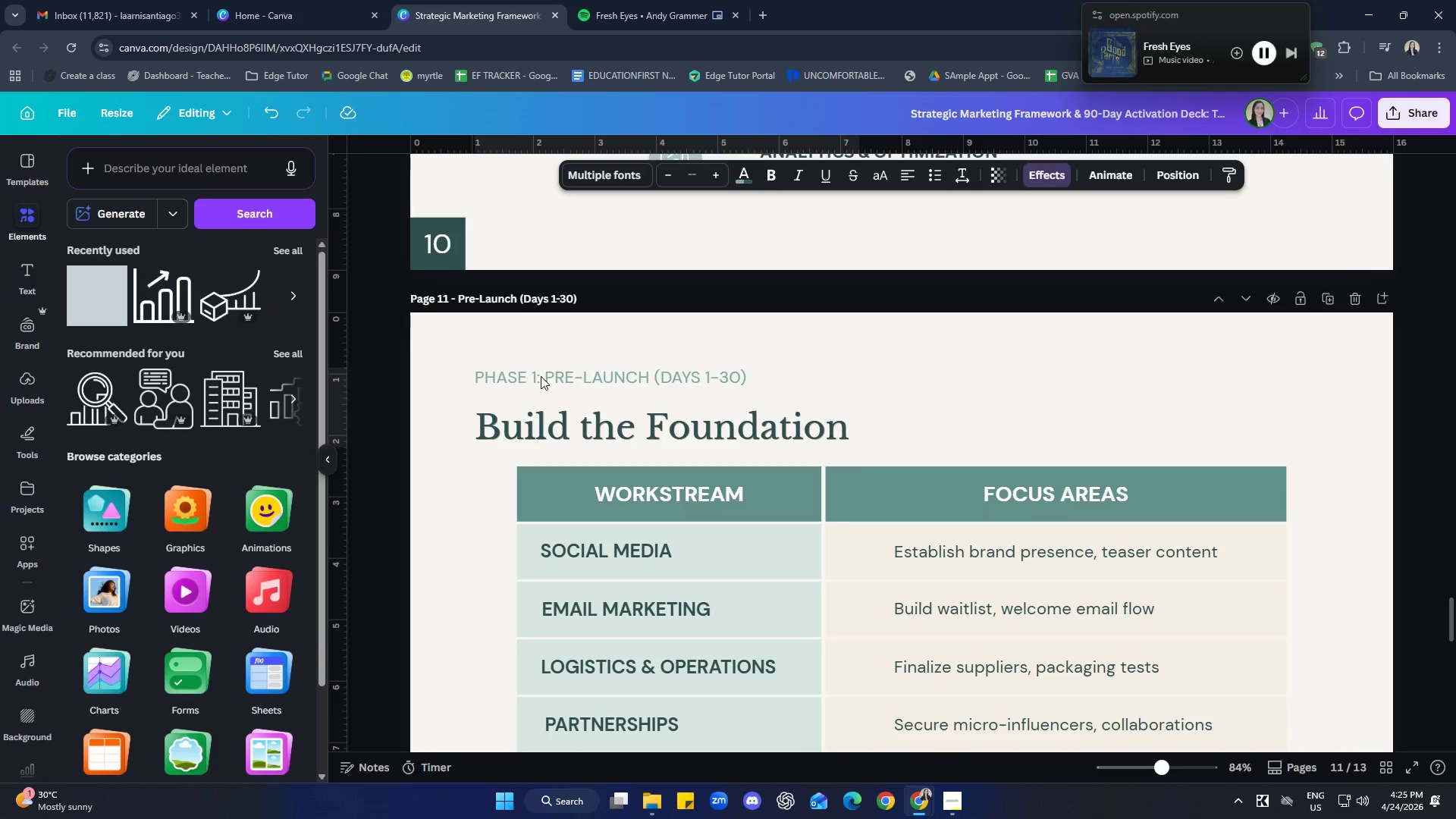 
key(ArrowLeft)
 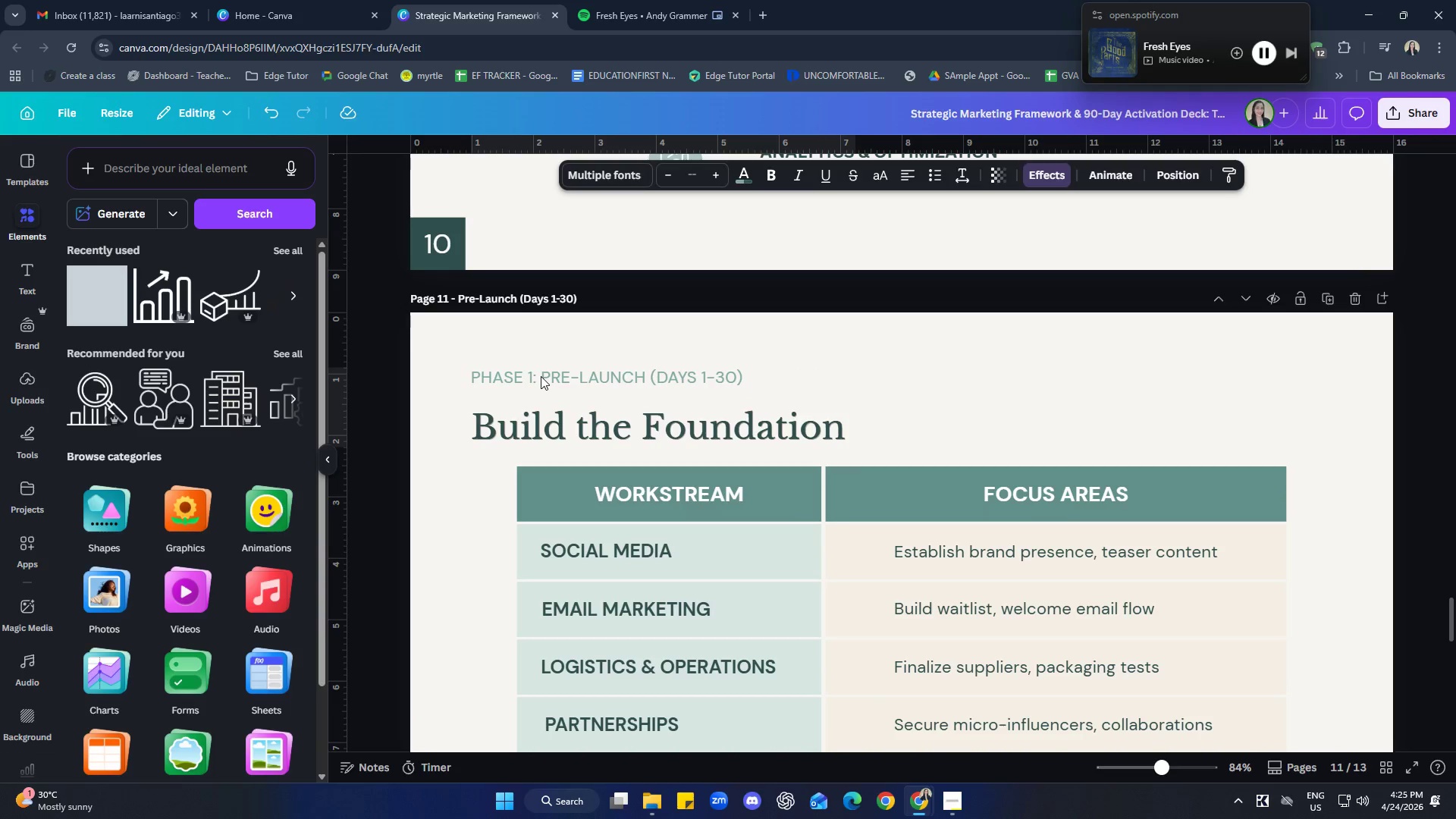 
key(ArrowLeft)
 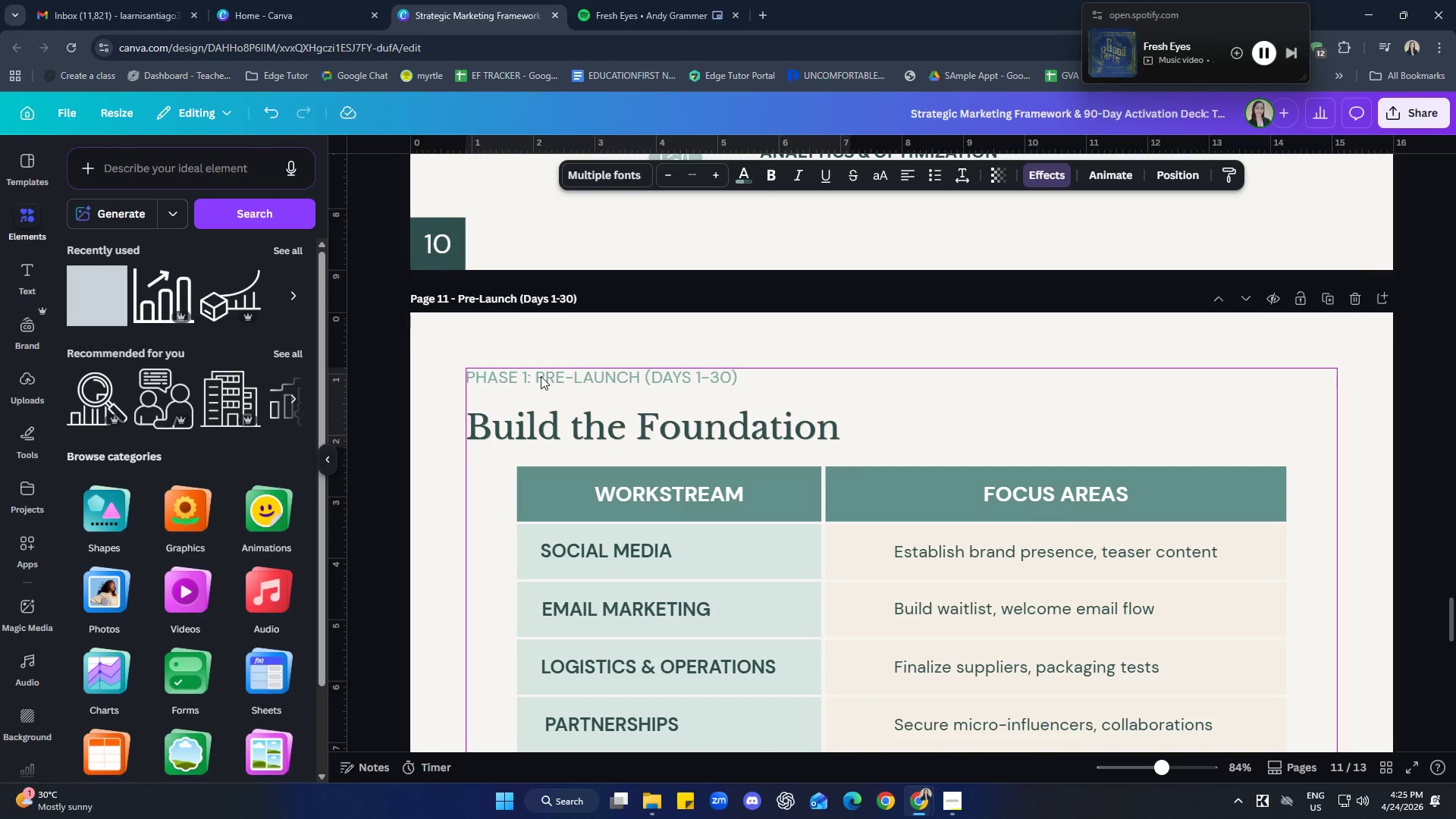 
key(ArrowLeft)
 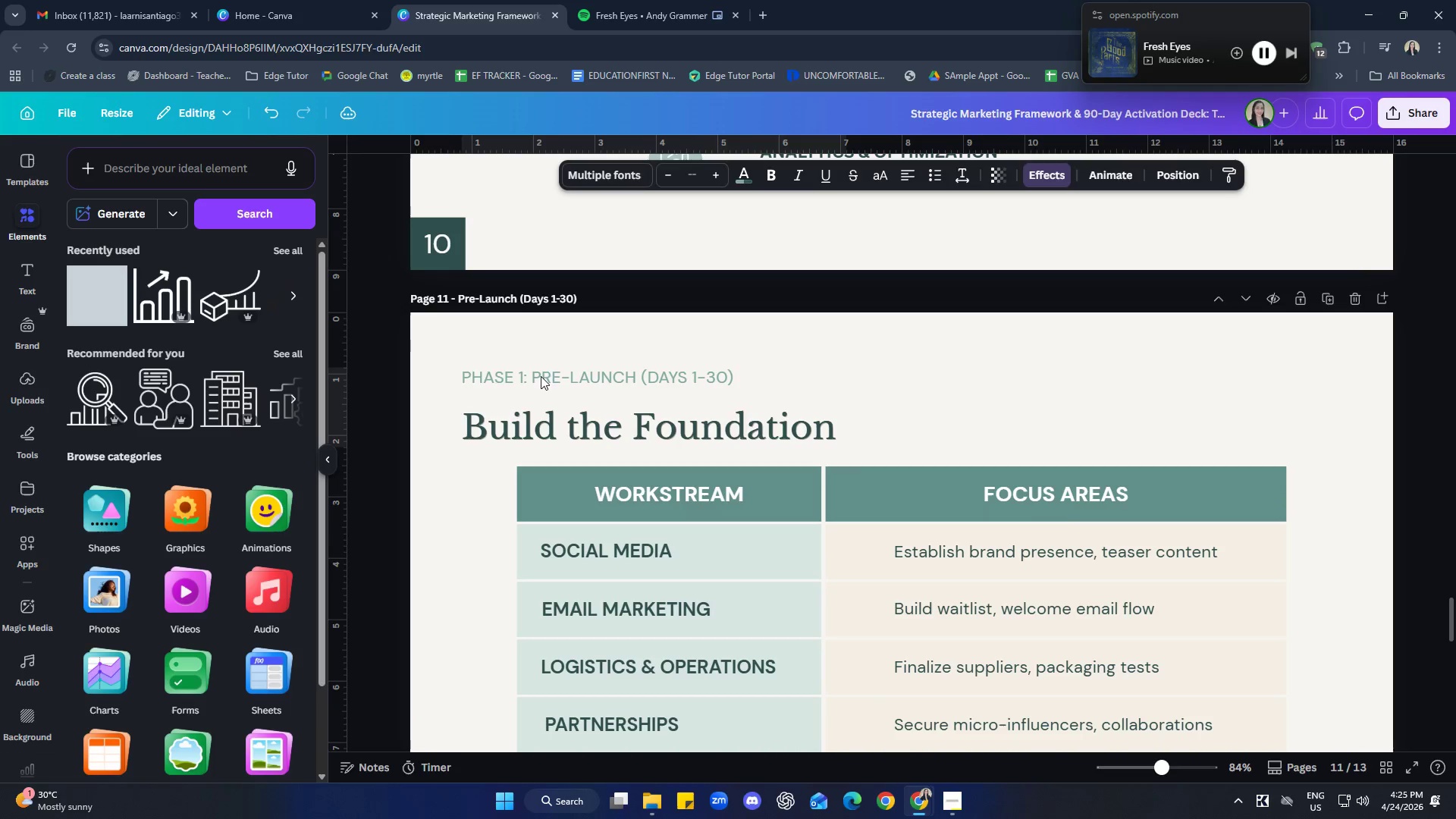 
key(ArrowRight)
 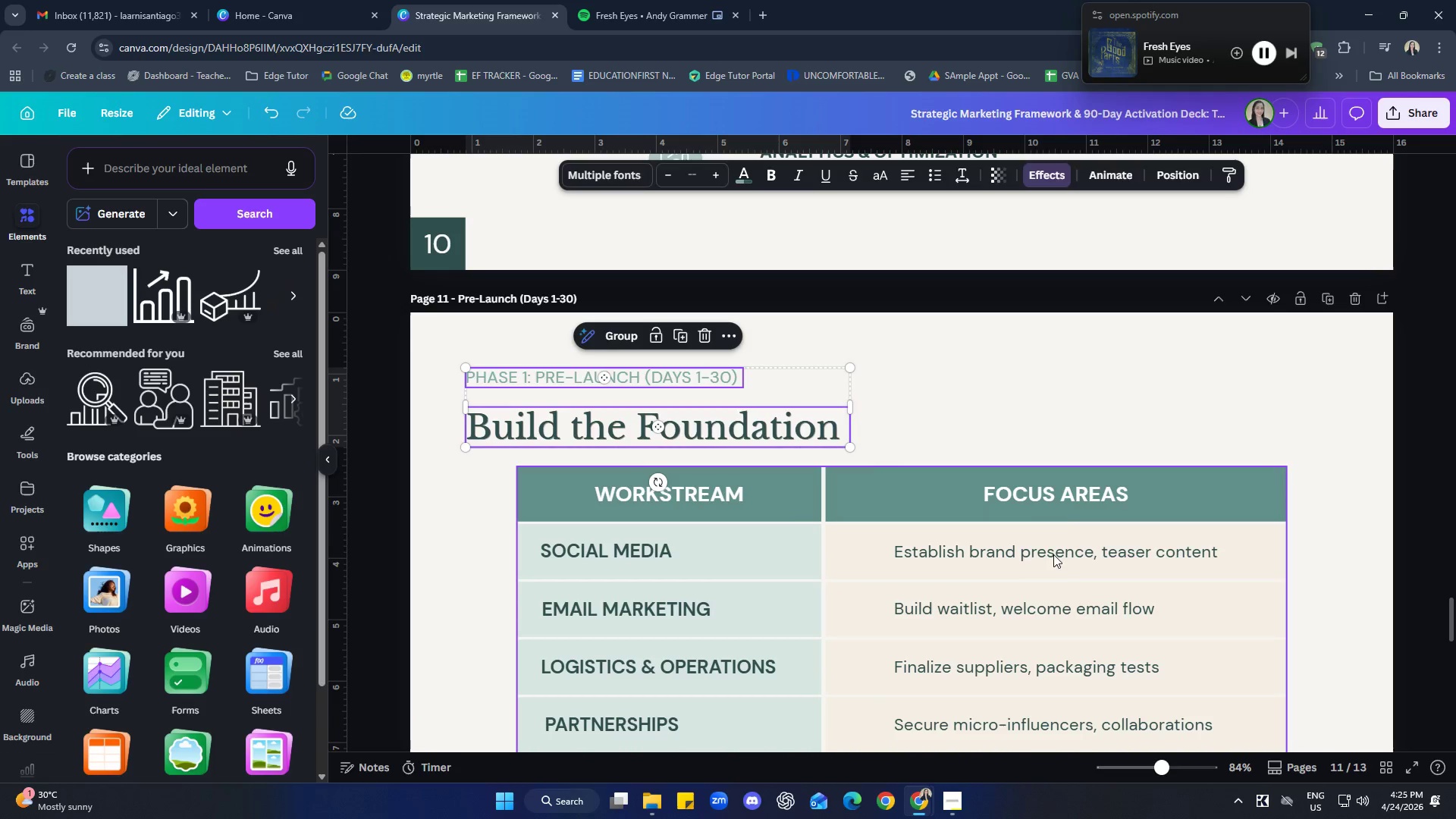 
left_click([1303, 442])
 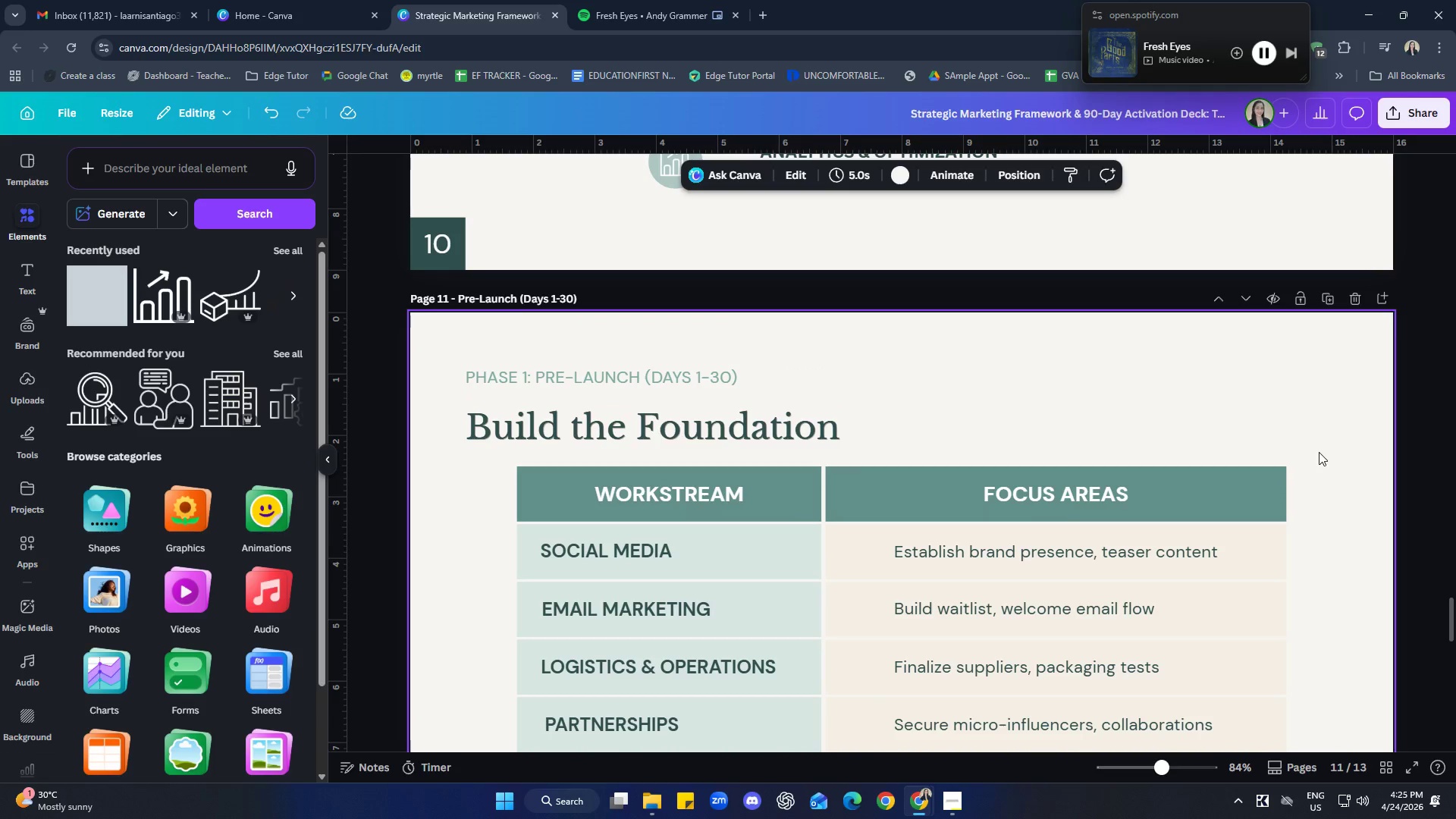 
left_click([1274, 394])
 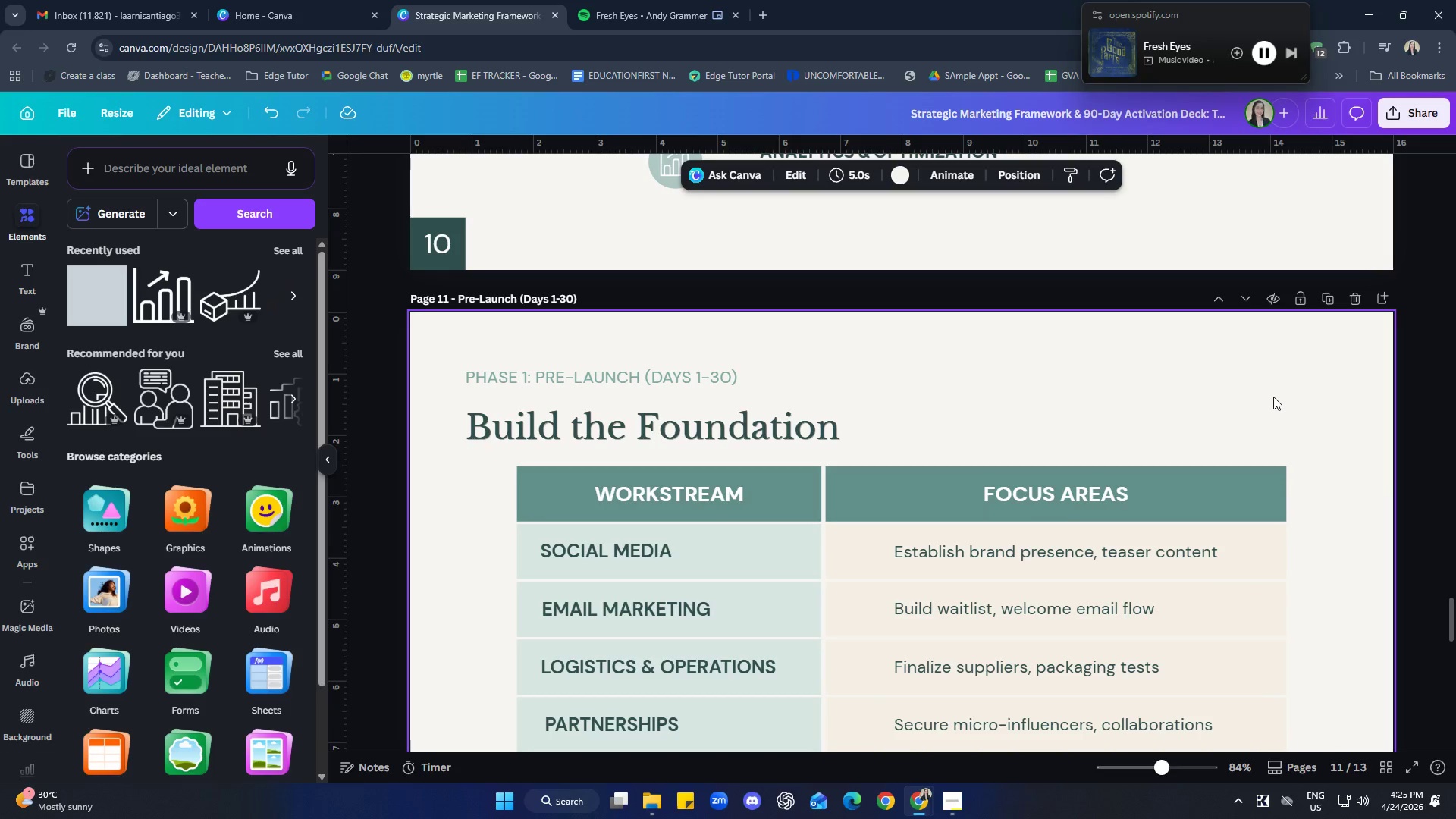 
scroll: coordinate [1316, 457], scroll_direction: down, amount: 11.0
 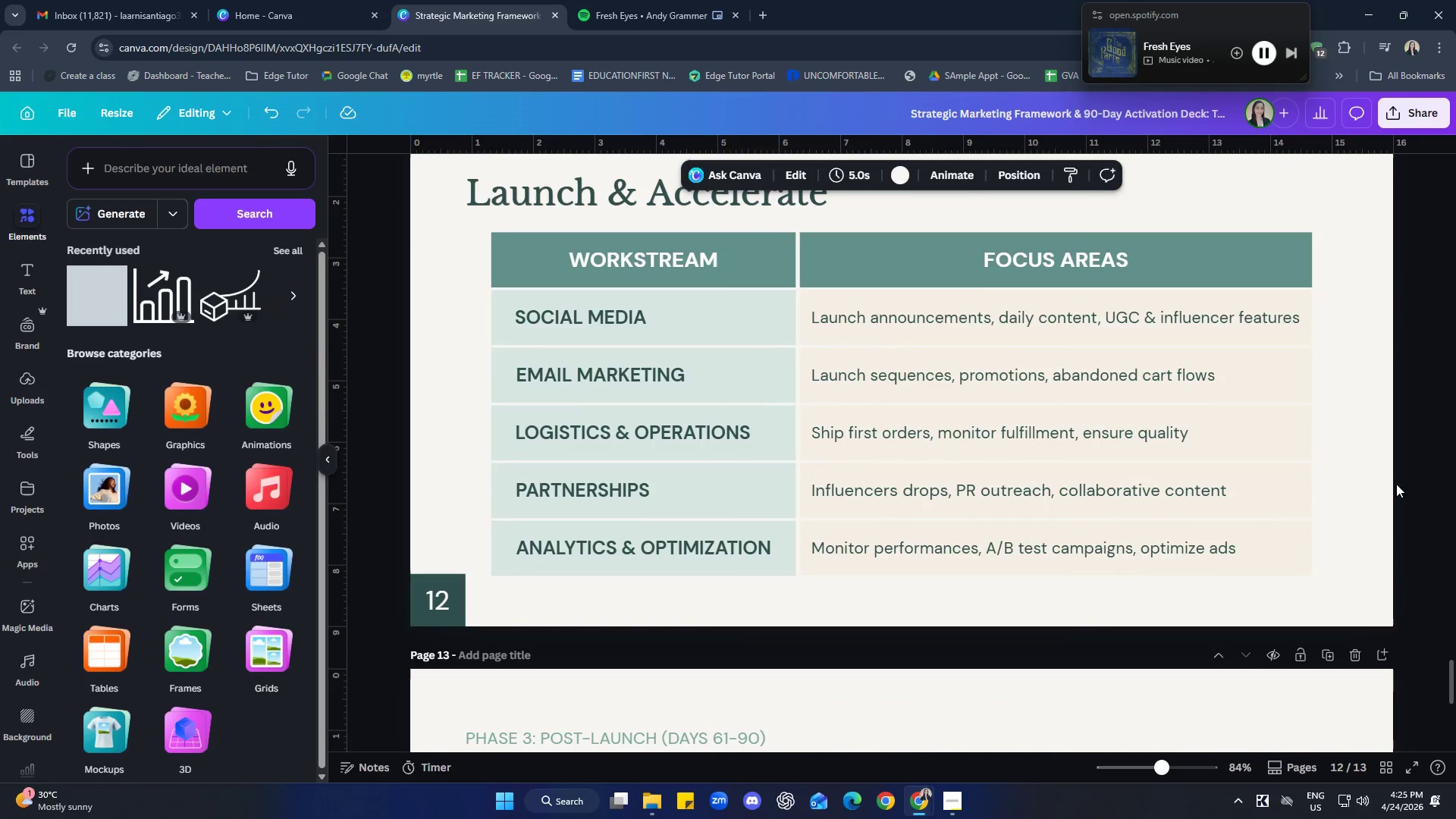 
scroll: coordinate [1365, 508], scroll_direction: up, amount: 10.0
 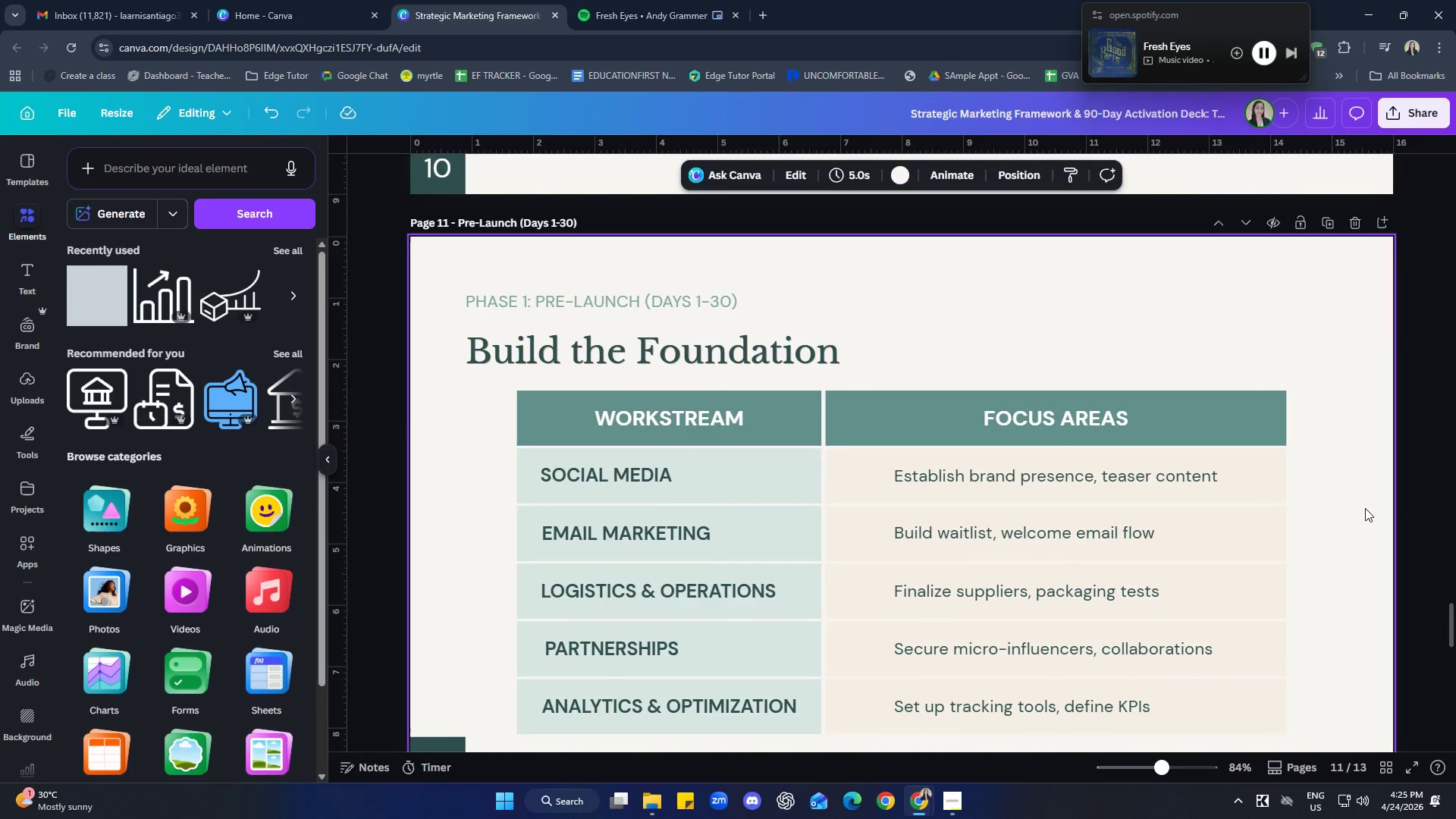 
scroll: coordinate [1363, 514], scroll_direction: down, amount: 18.0
 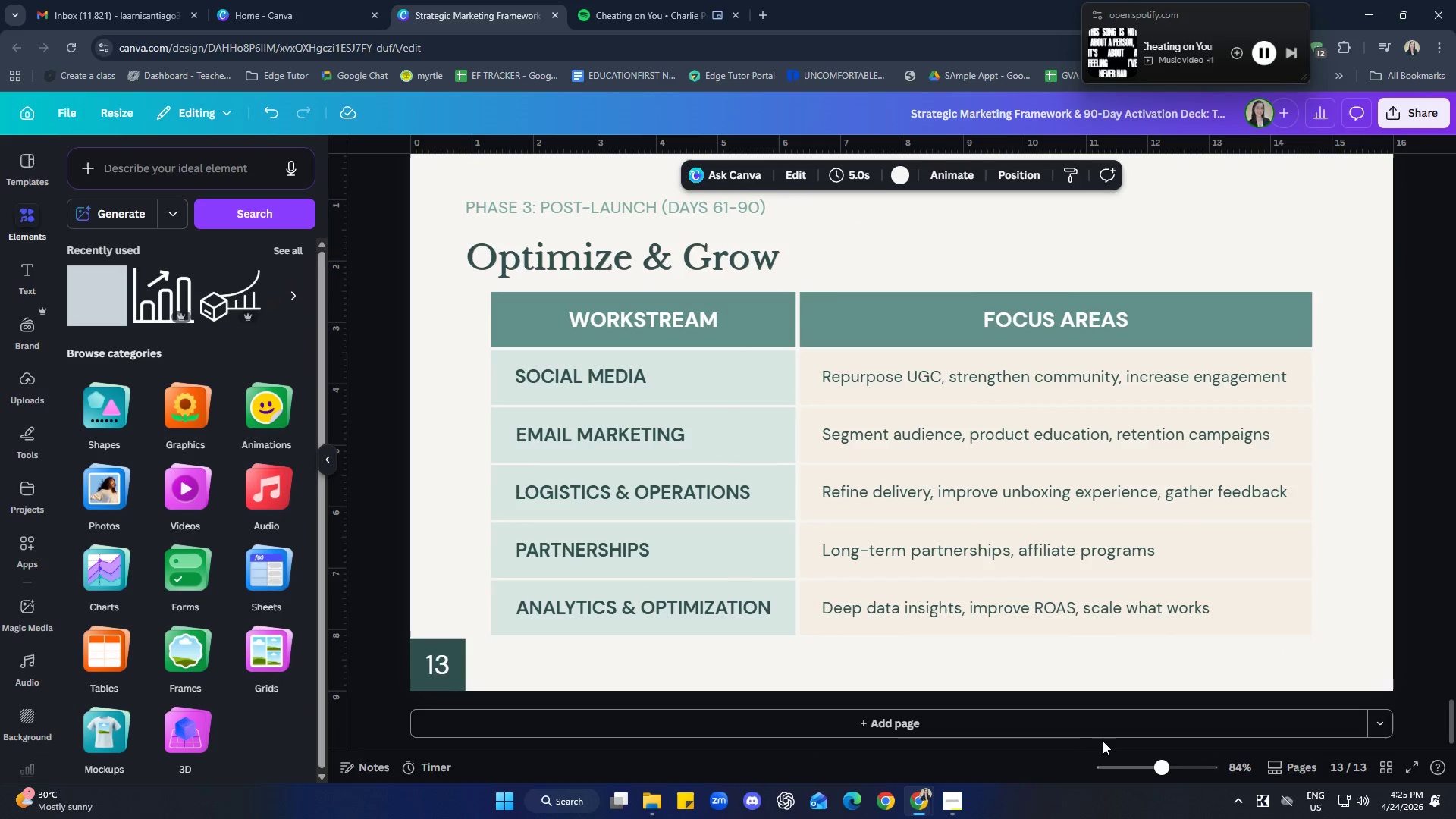 
left_click([1089, 724])
 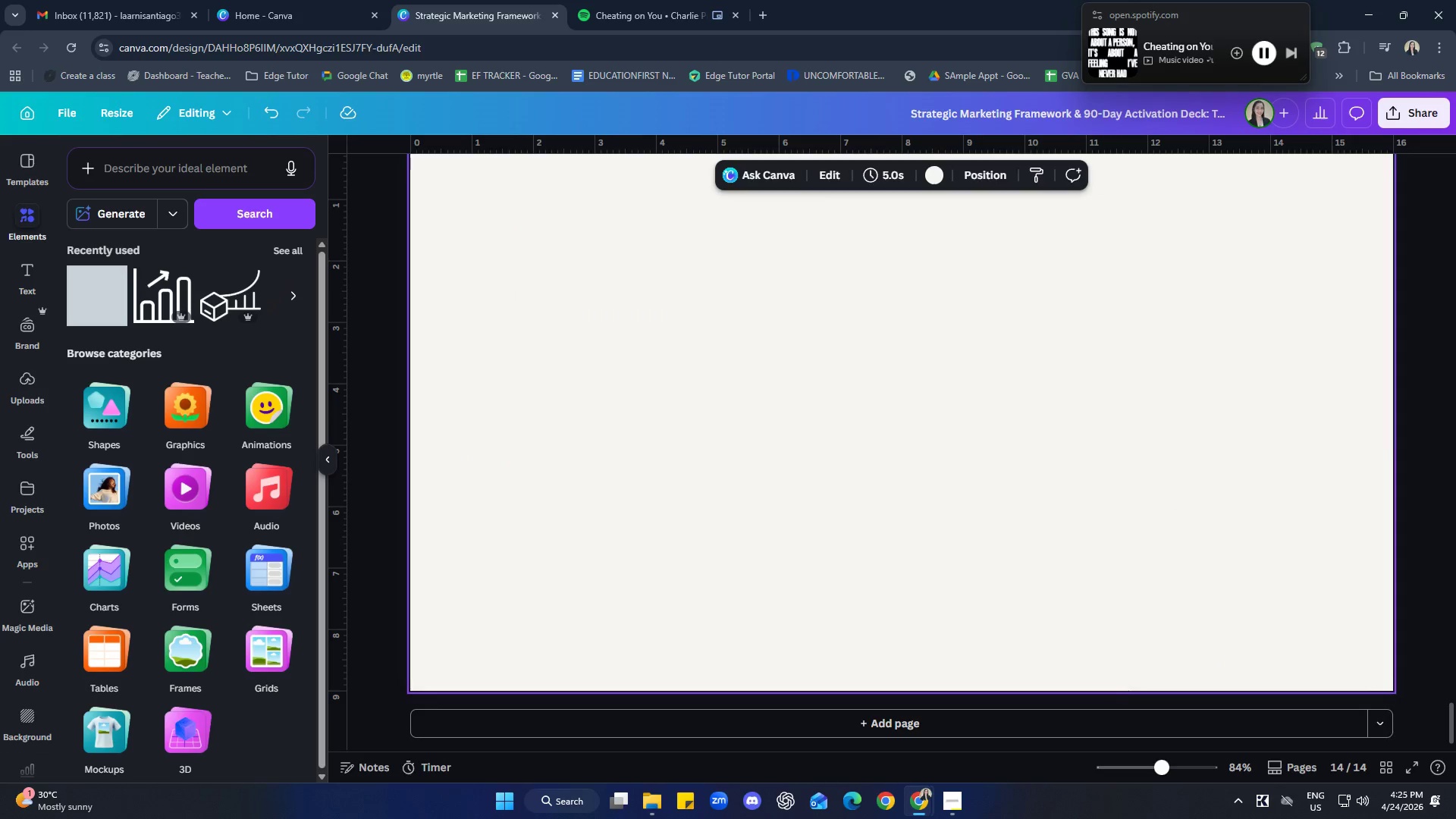 
left_click([951, 795])